 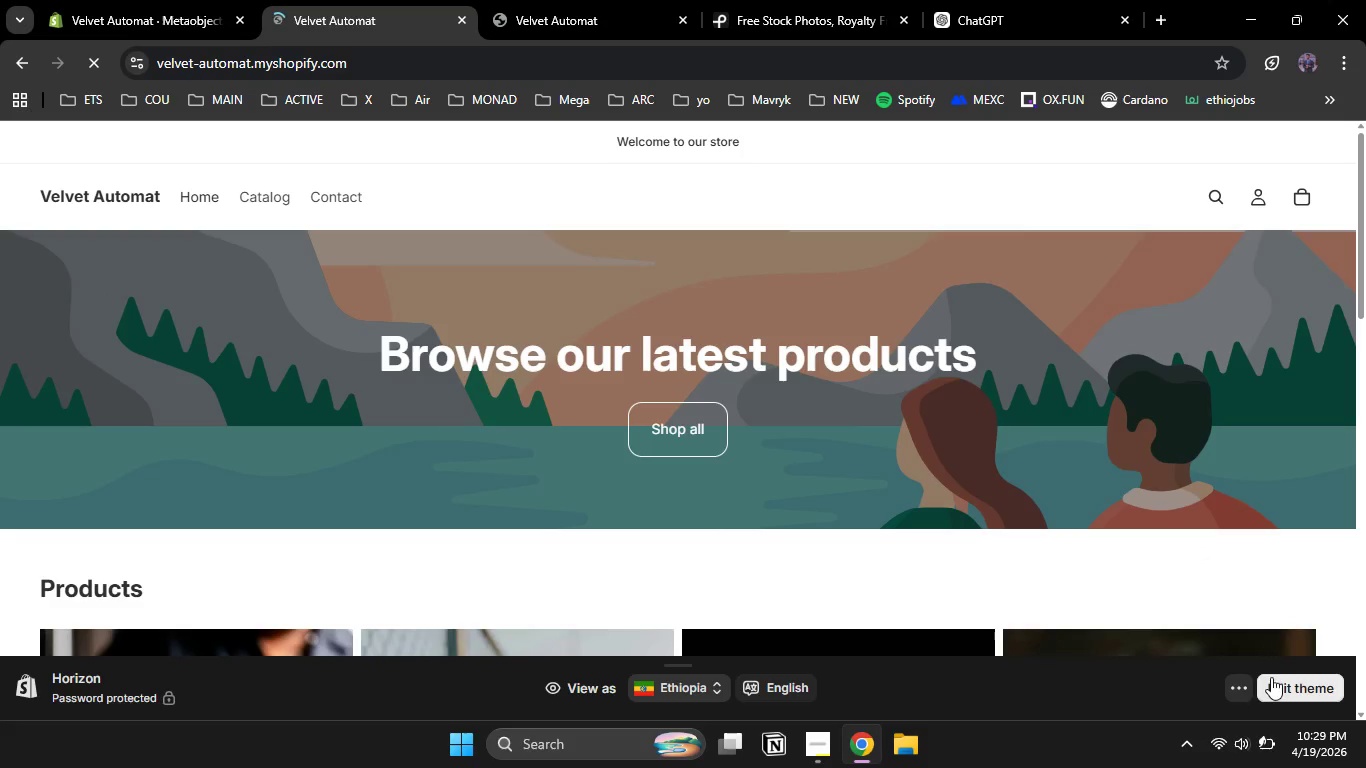 
left_click([1245, 681])
 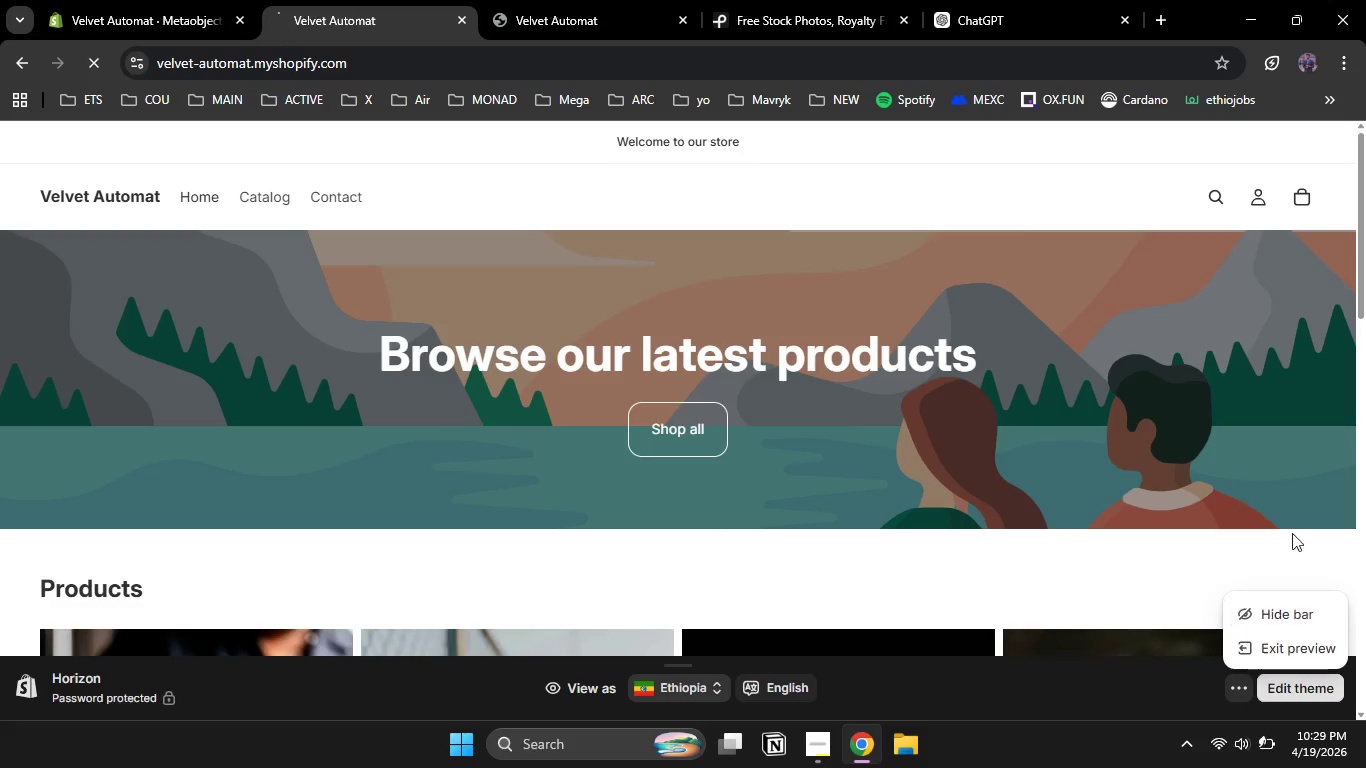 
left_click([1271, 605])
 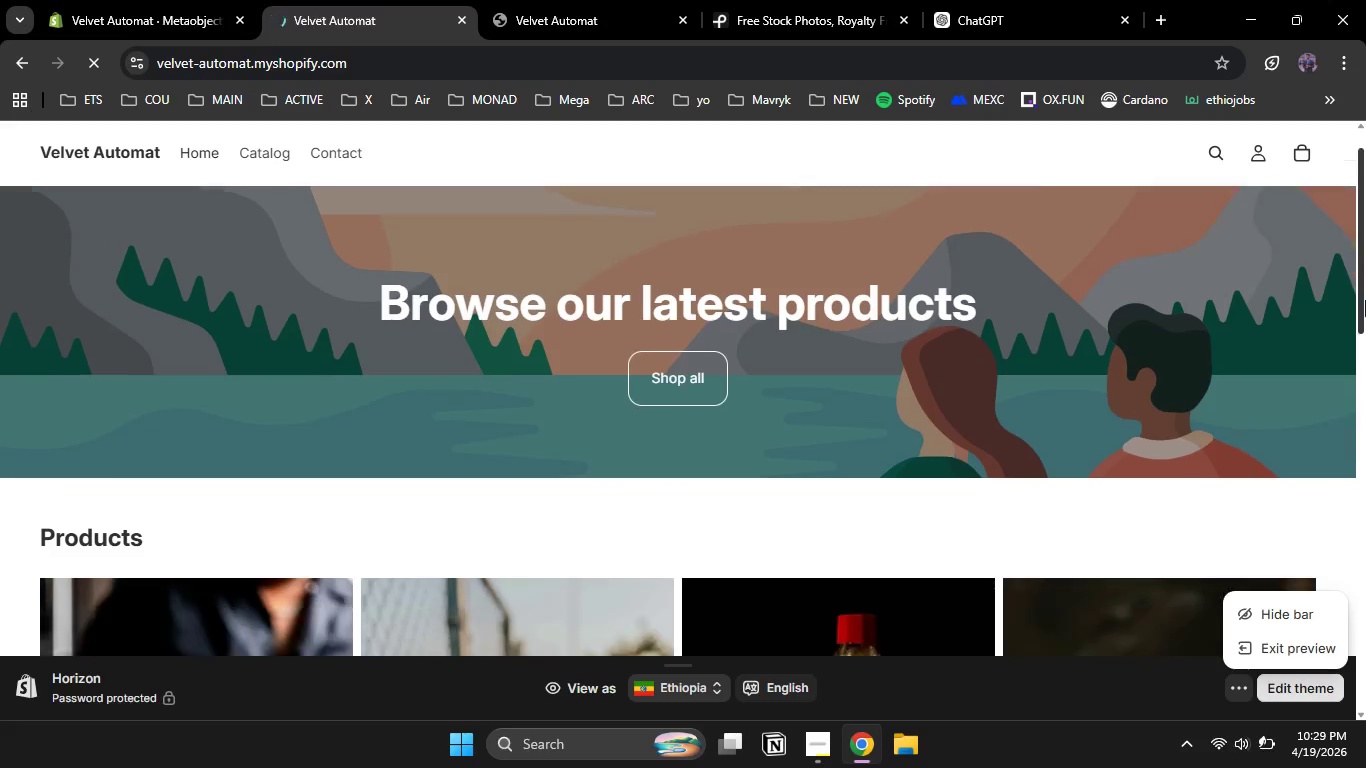 
left_click_drag(start_coordinate=[1363, 255], to_coordinate=[1365, 368])
 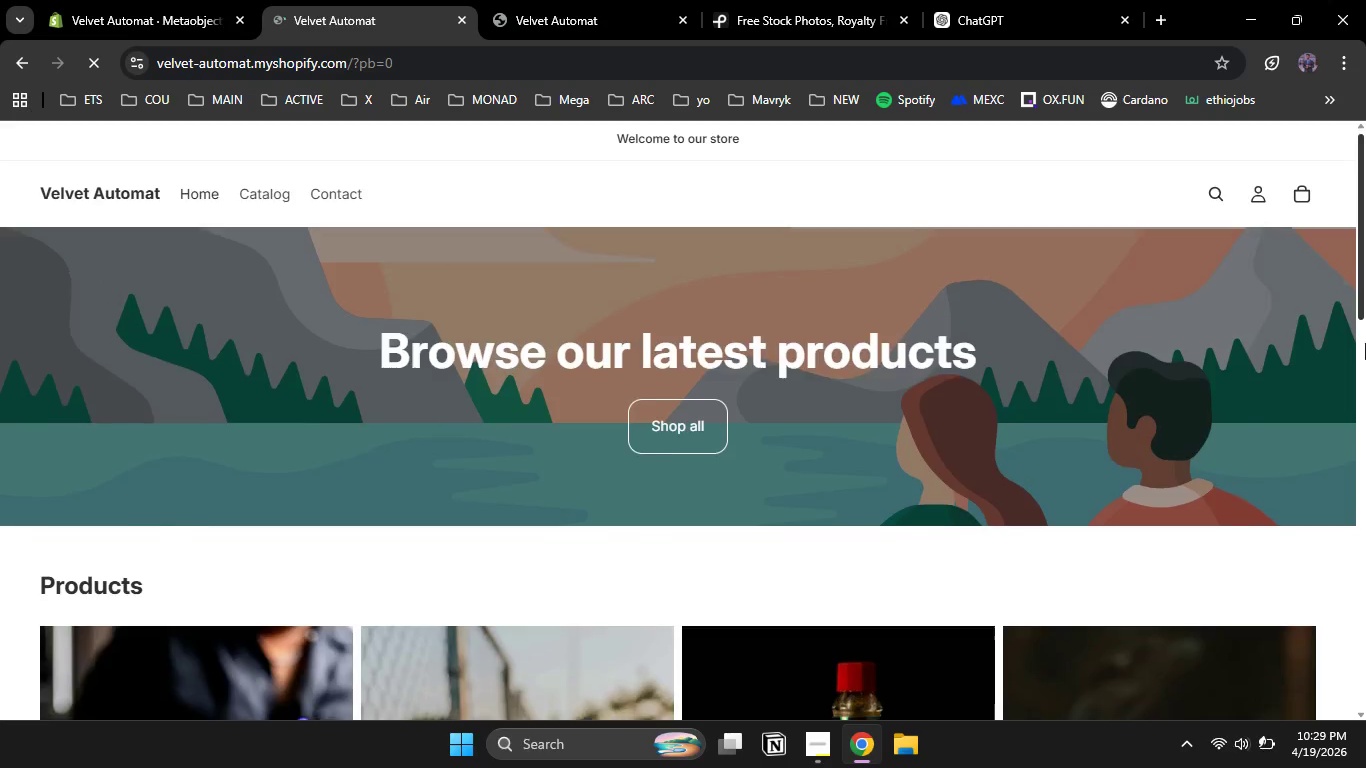 
left_click_drag(start_coordinate=[1365, 257], to_coordinate=[1365, 704])
 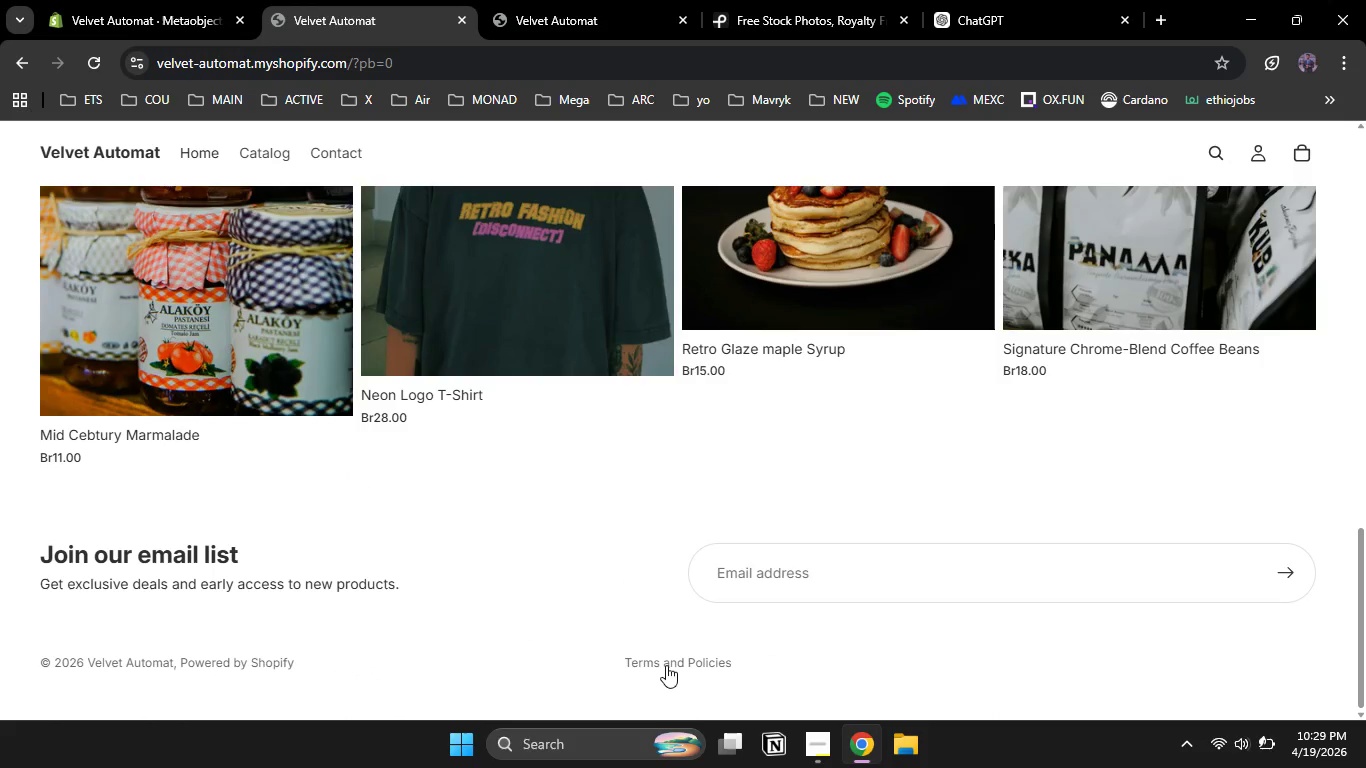 
left_click([645, 661])
 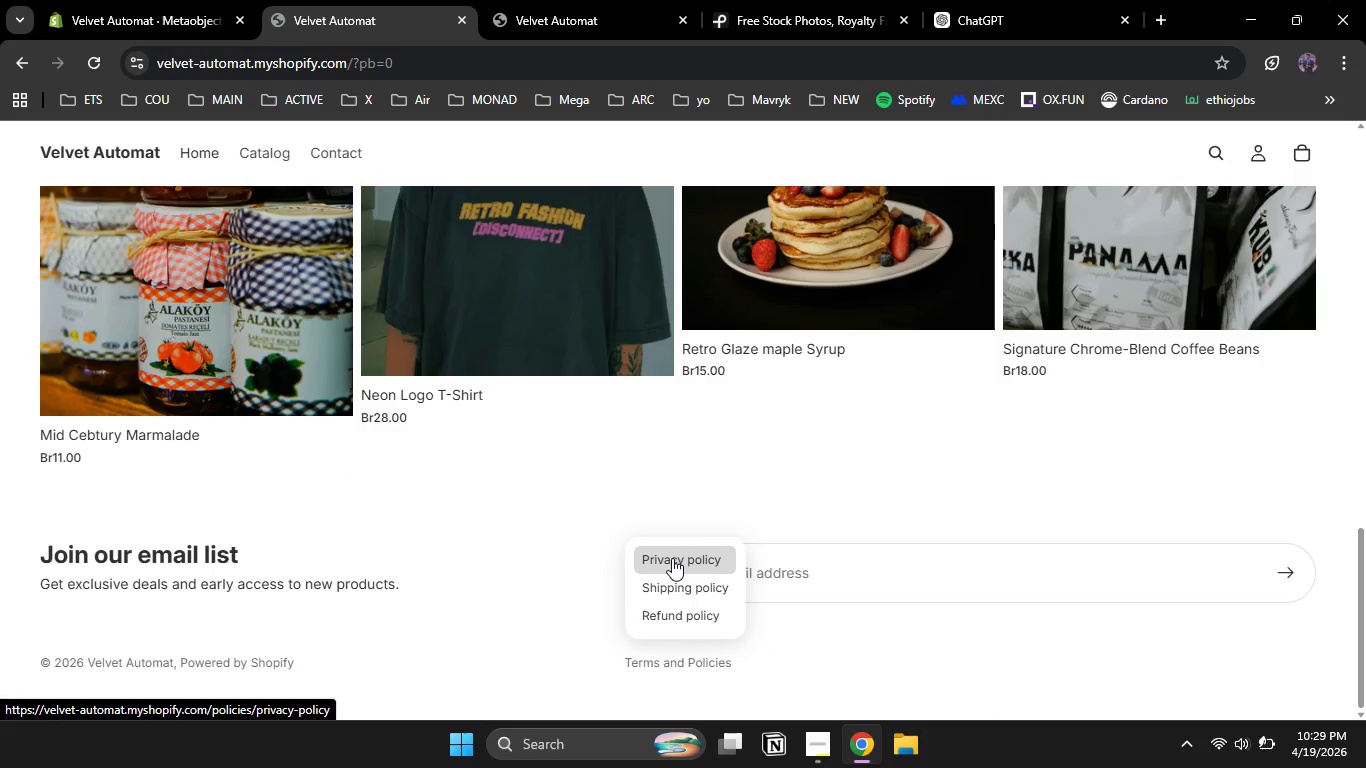 
left_click([672, 558])
 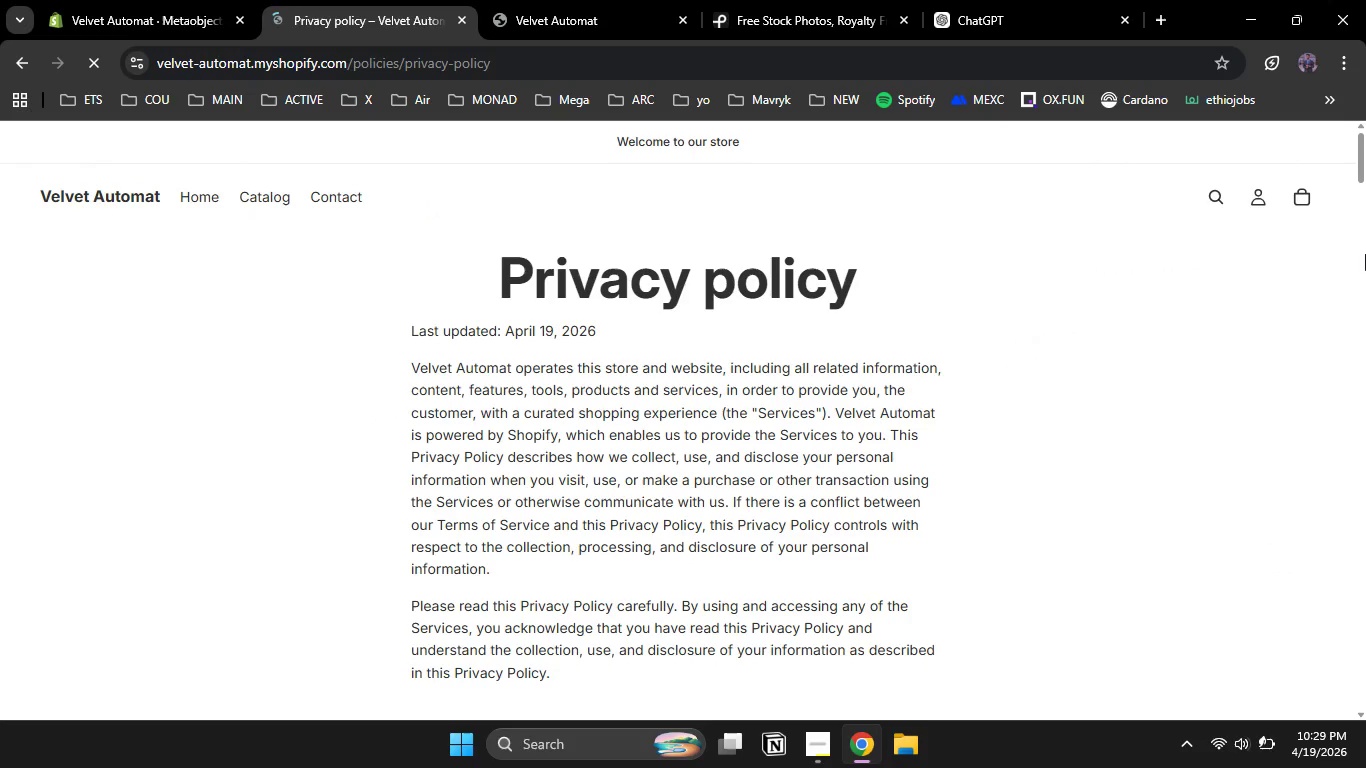 
wait(5.09)
 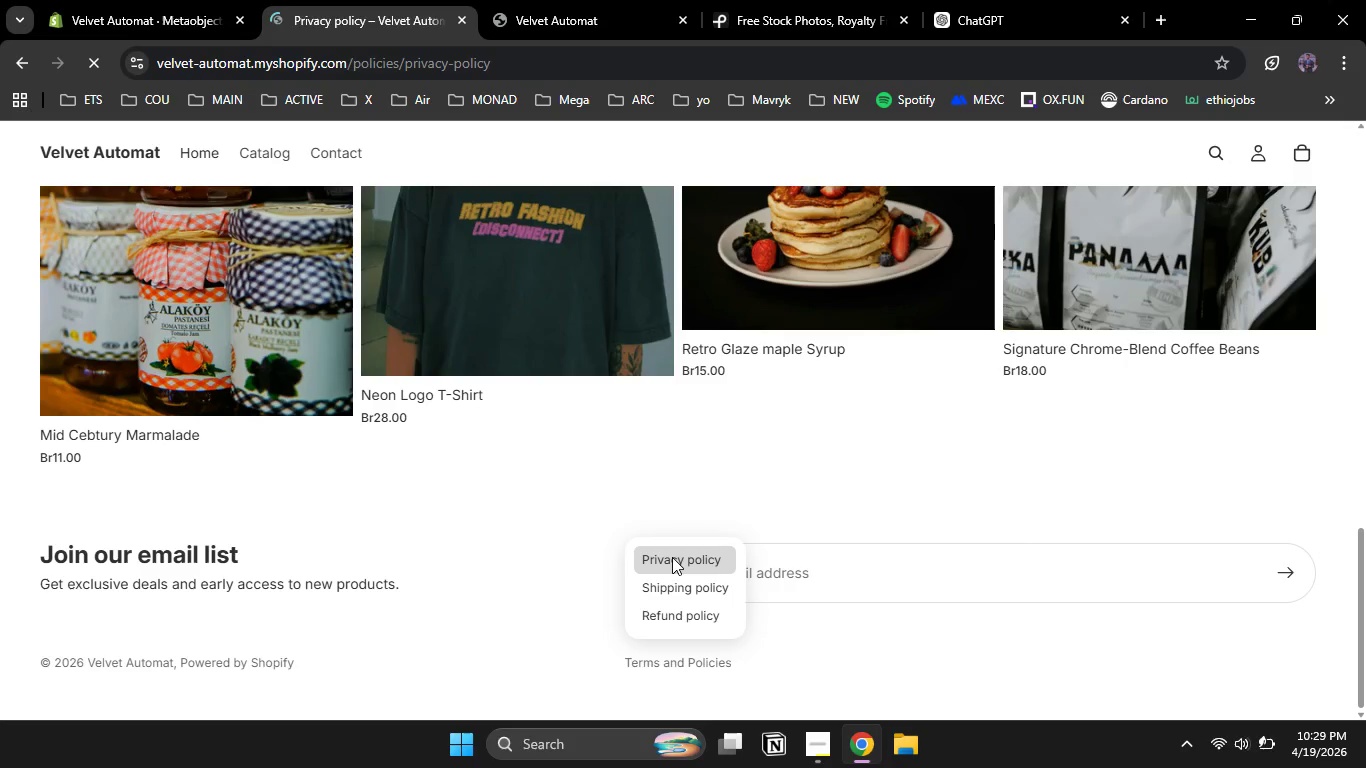 
left_click_drag(start_coordinate=[1365, 165], to_coordinate=[1360, 138])
 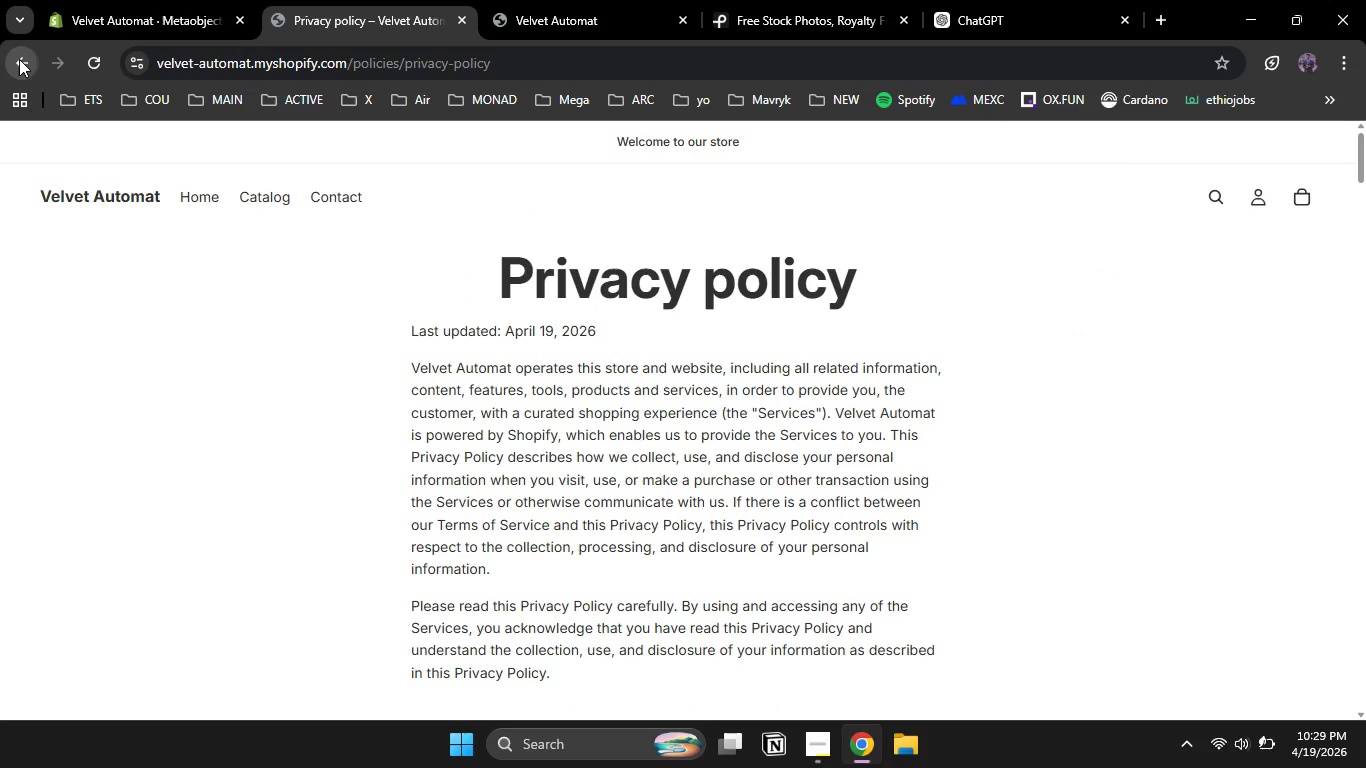 
left_click([19, 59])
 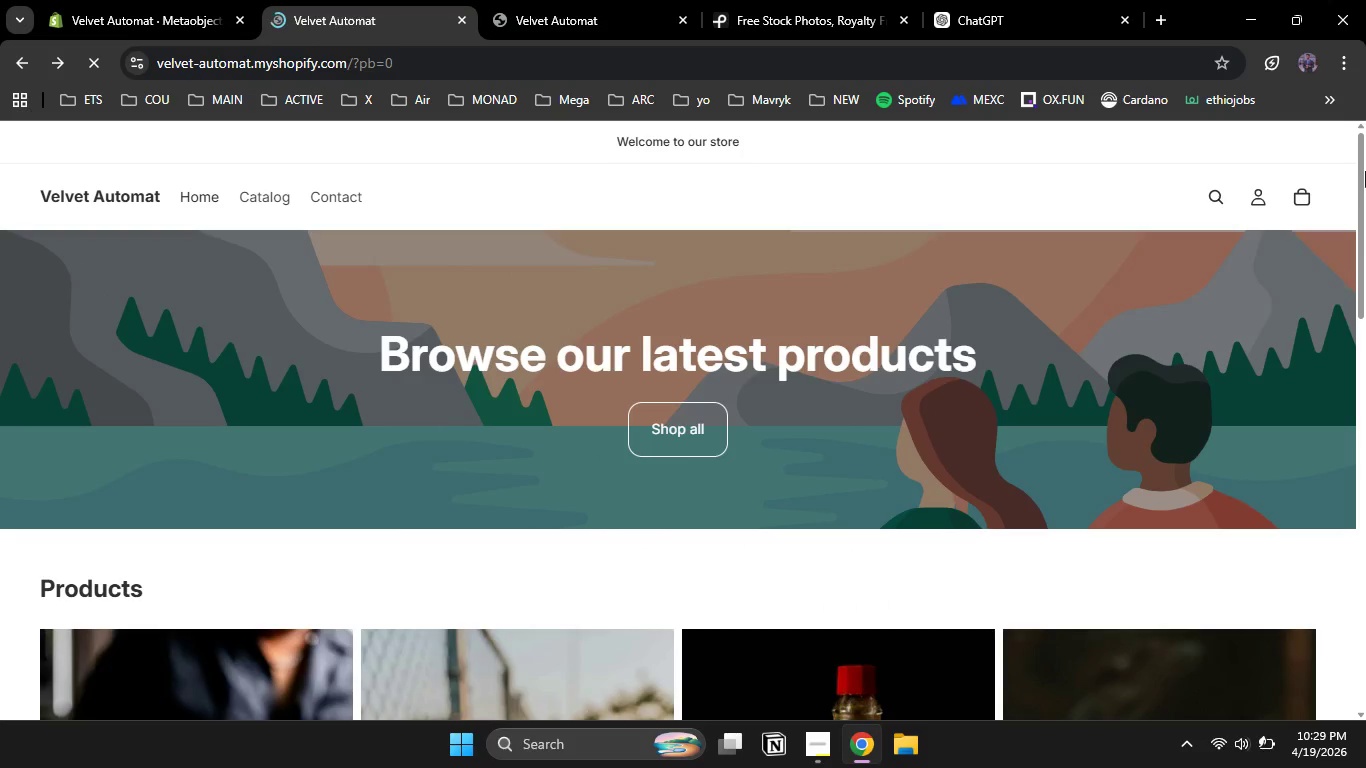 
left_click_drag(start_coordinate=[1365, 171], to_coordinate=[1343, 666])
 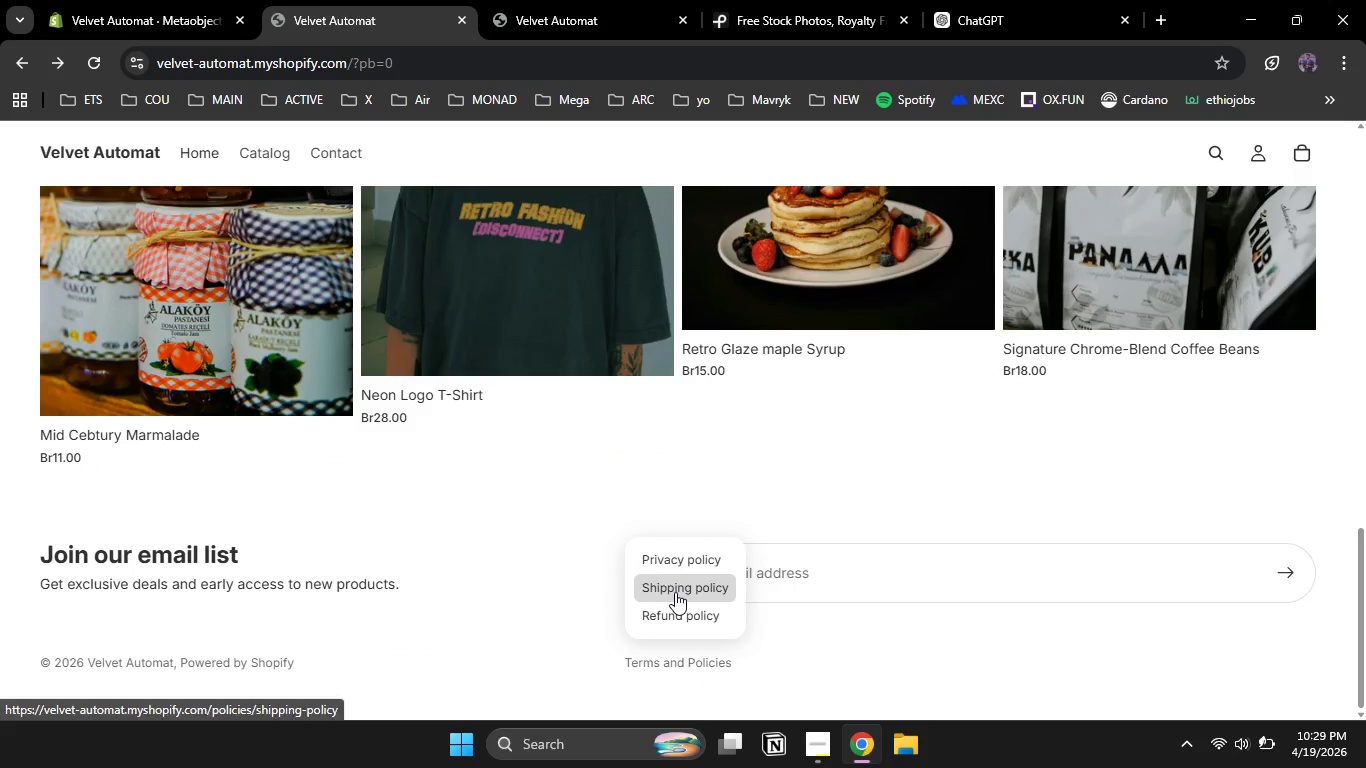 
left_click([675, 592])
 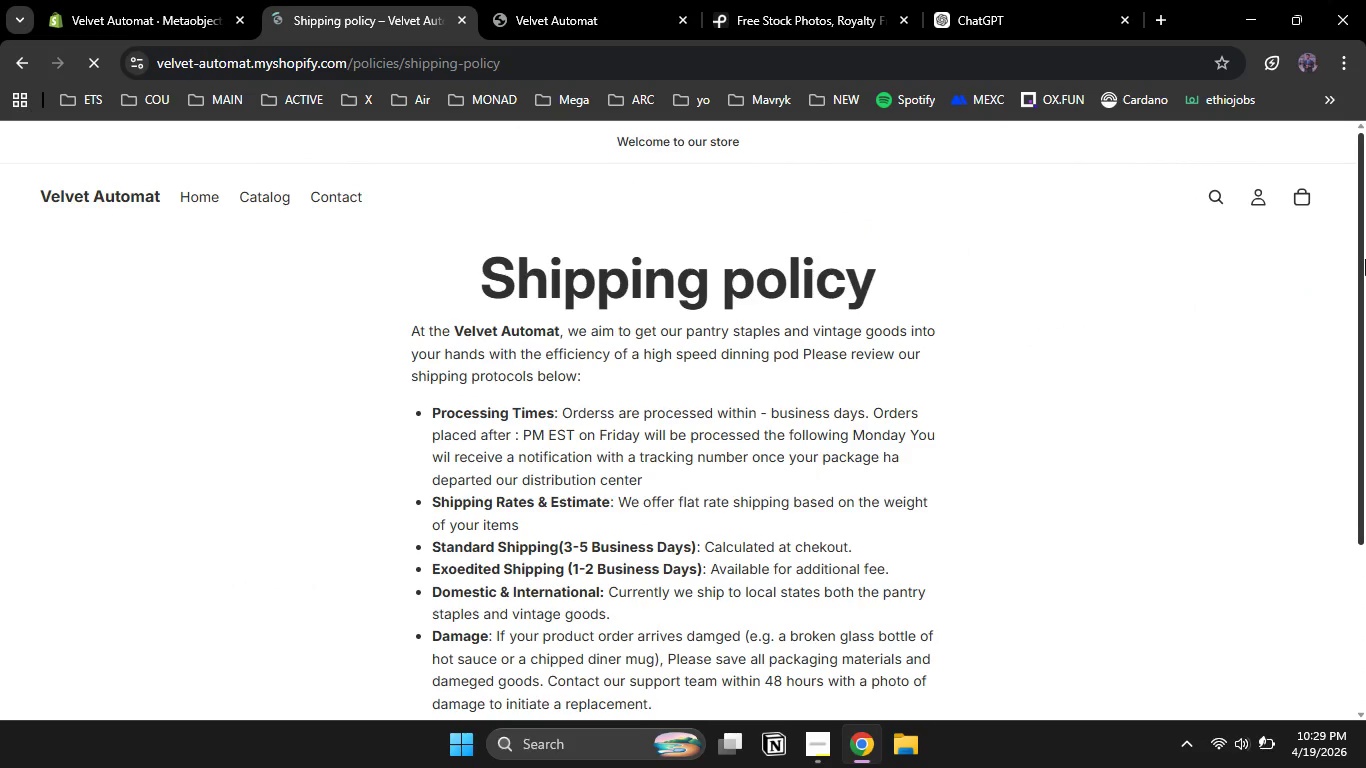 
left_click_drag(start_coordinate=[1365, 257], to_coordinate=[1268, 536])
 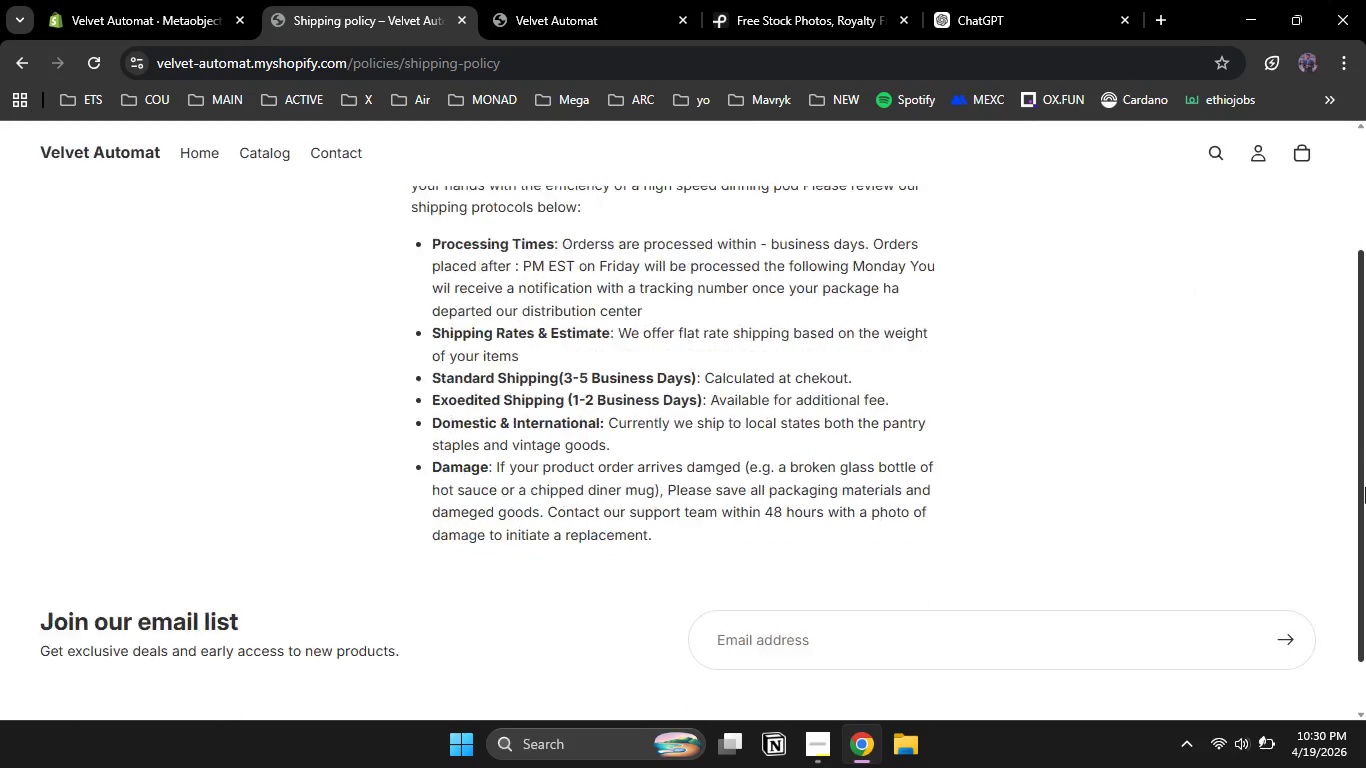 
left_click_drag(start_coordinate=[1365, 355], to_coordinate=[1364, 489])
 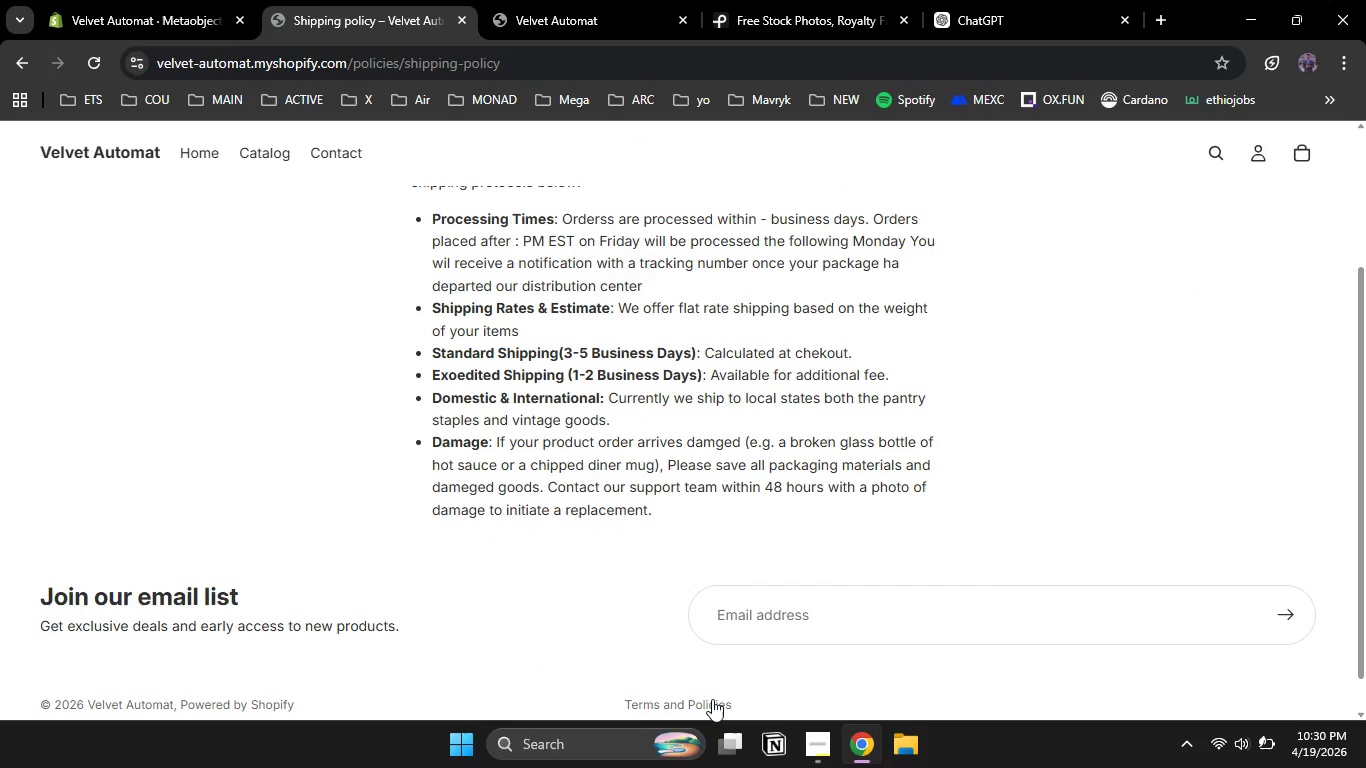 
left_click([712, 696])
 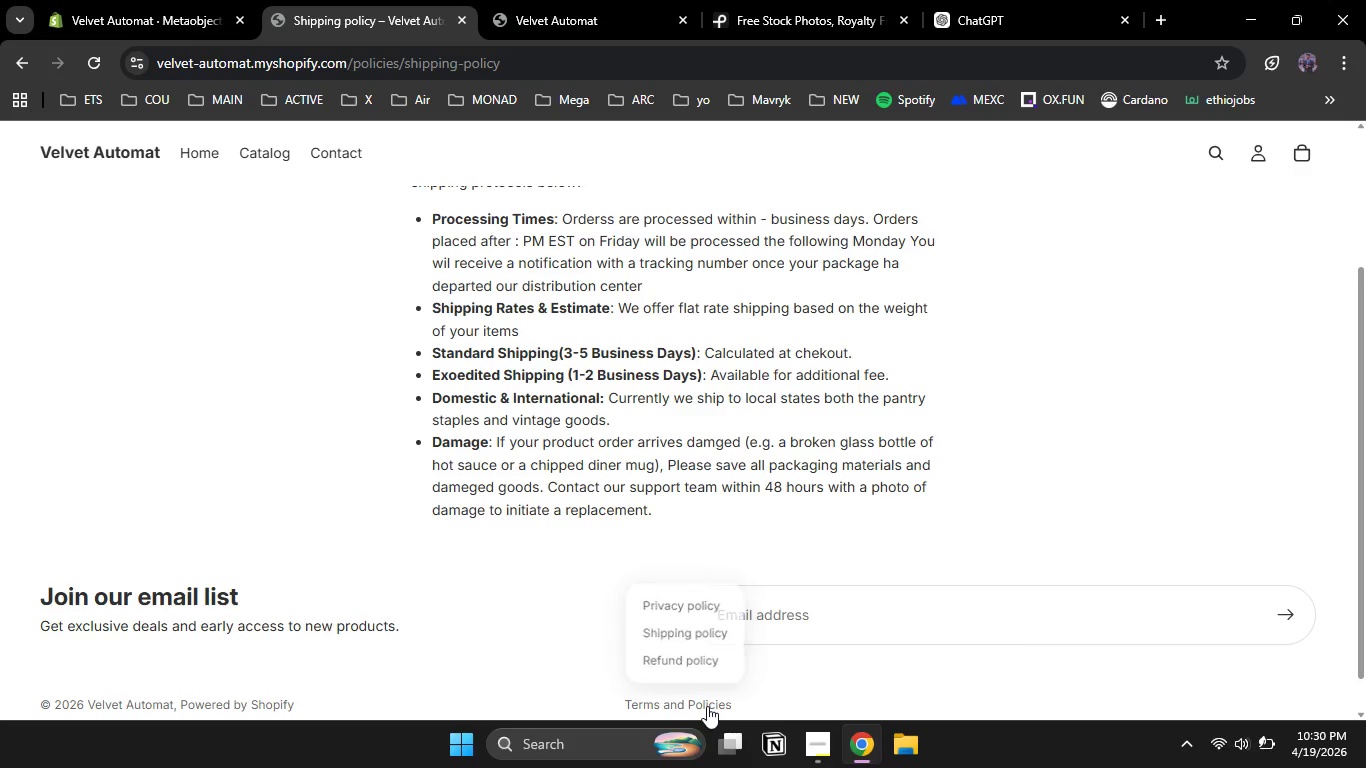 
left_click([707, 706])
 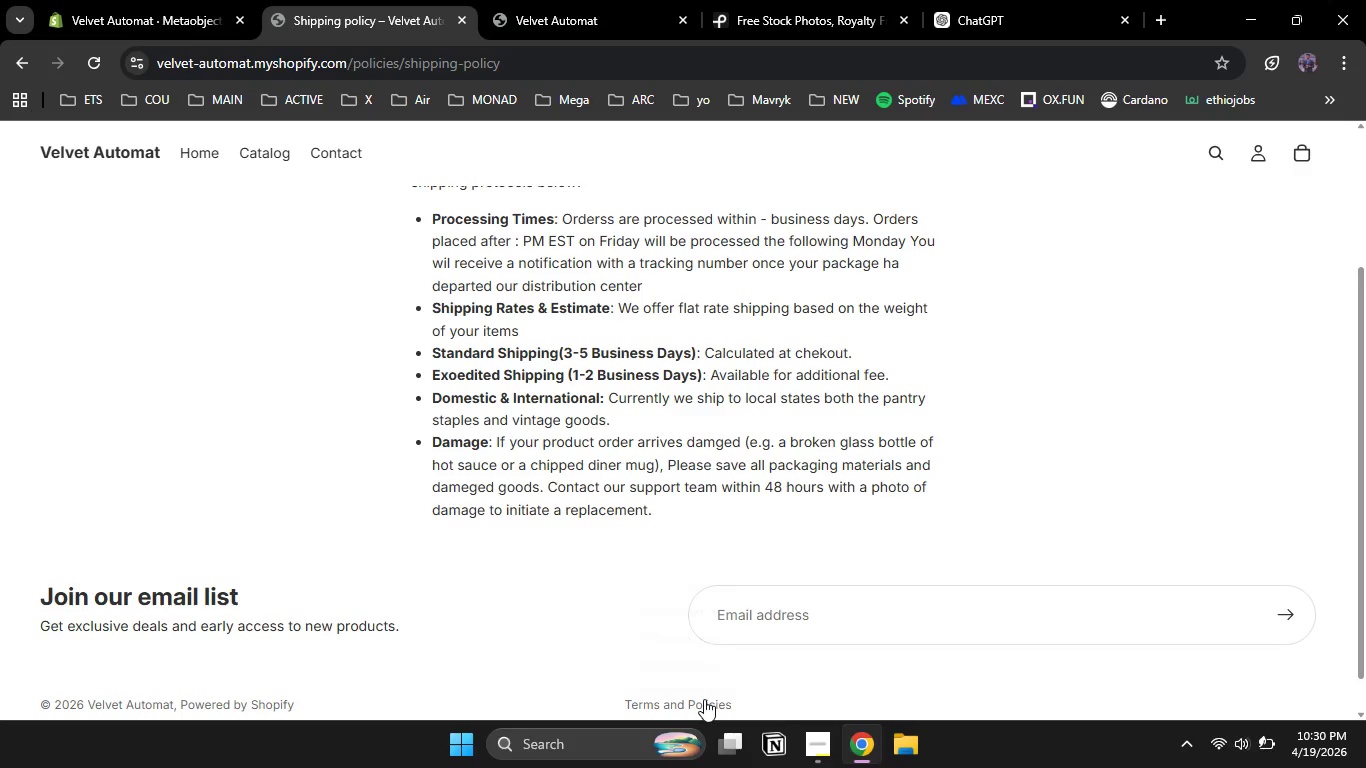 
left_click([704, 699])
 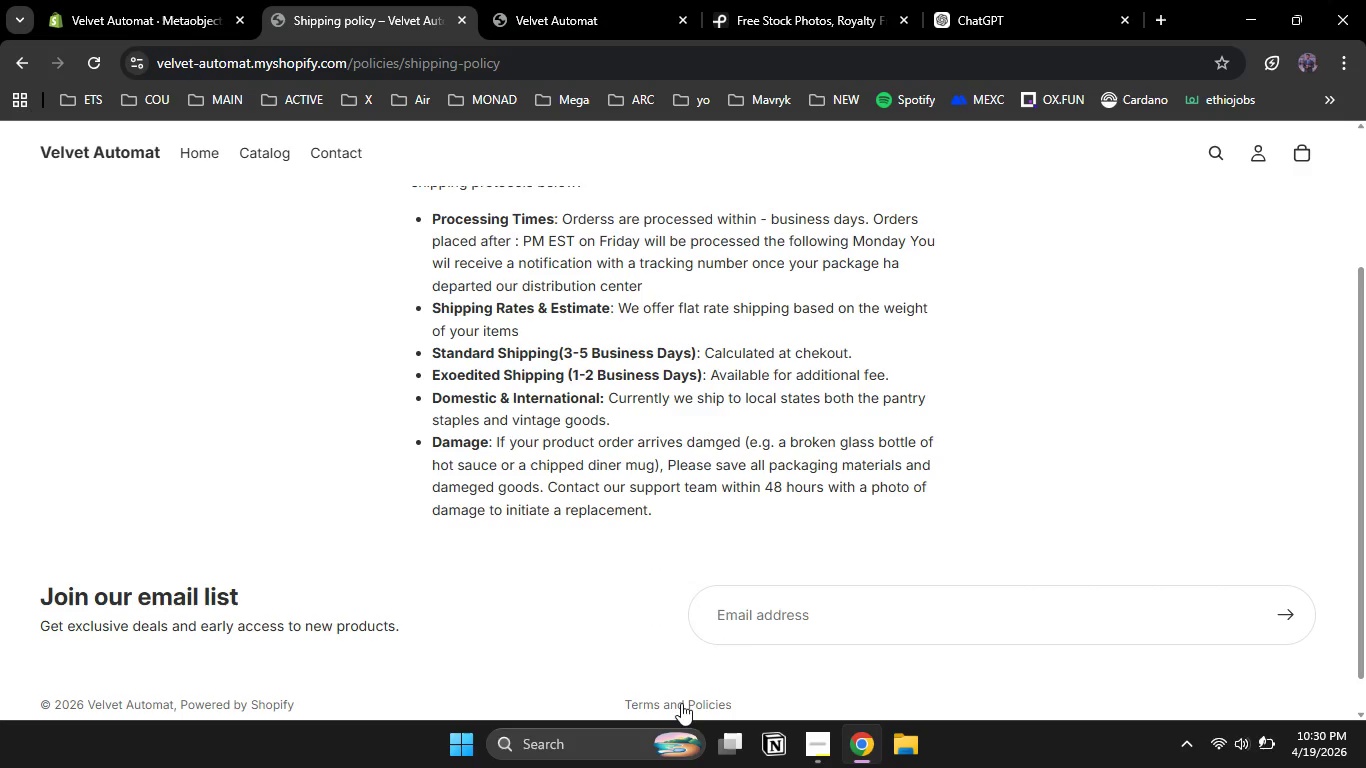 
mouse_move([670, 686])
 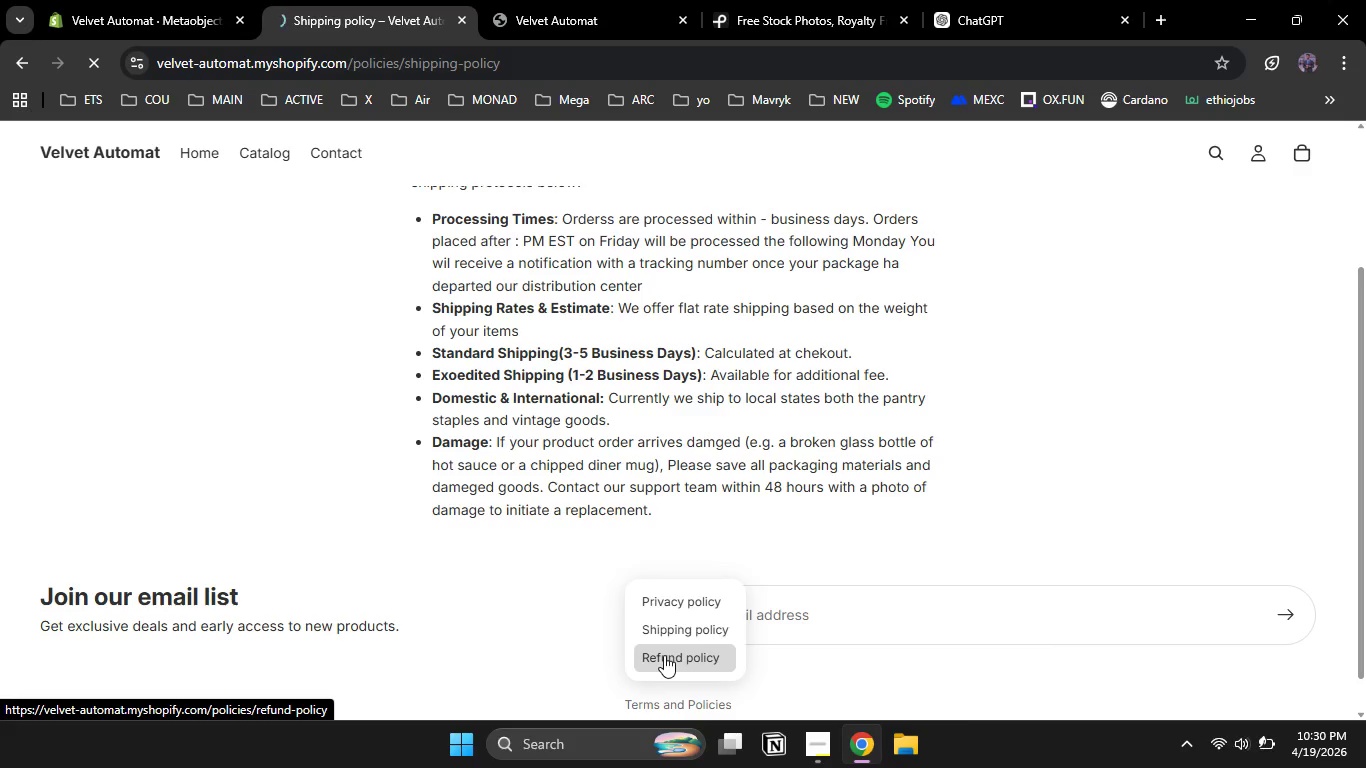 
left_click([664, 655])
 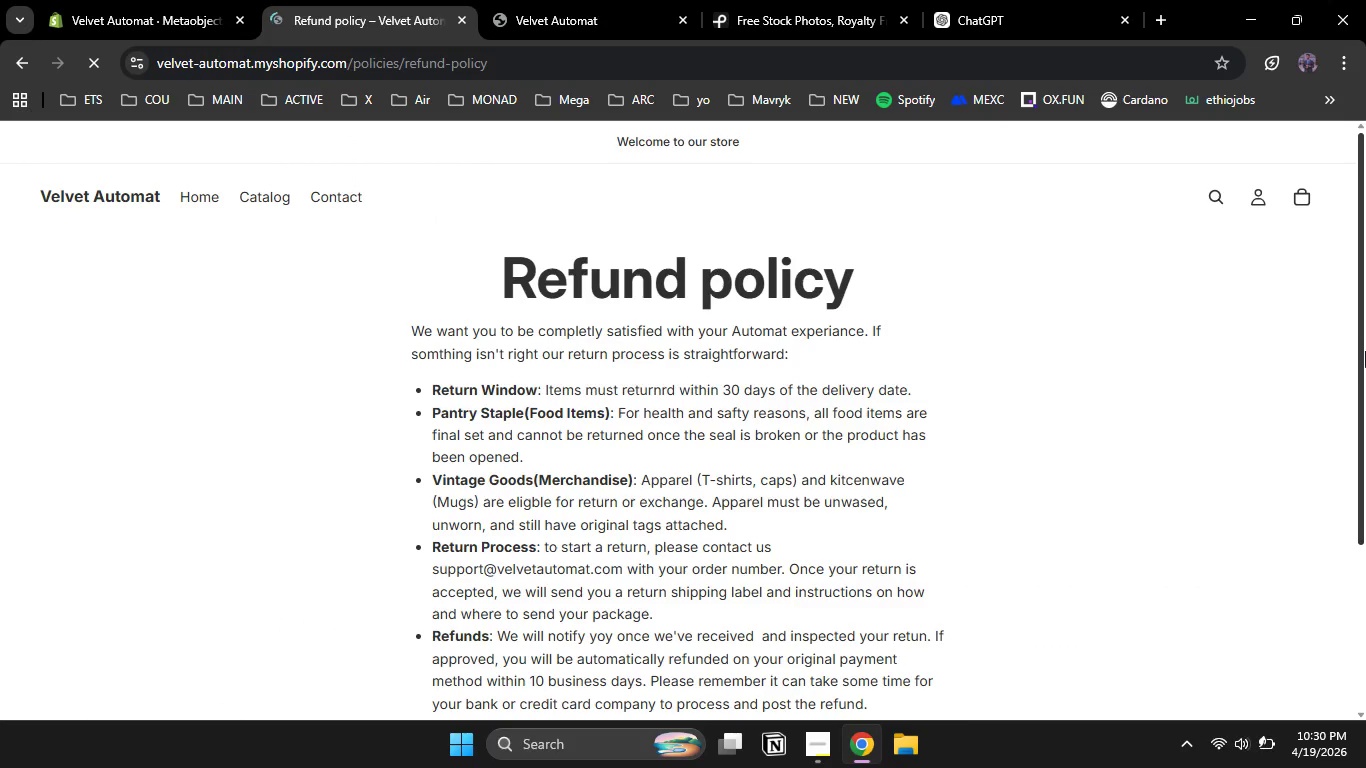 
left_click_drag(start_coordinate=[1365, 351], to_coordinate=[1336, 55])
 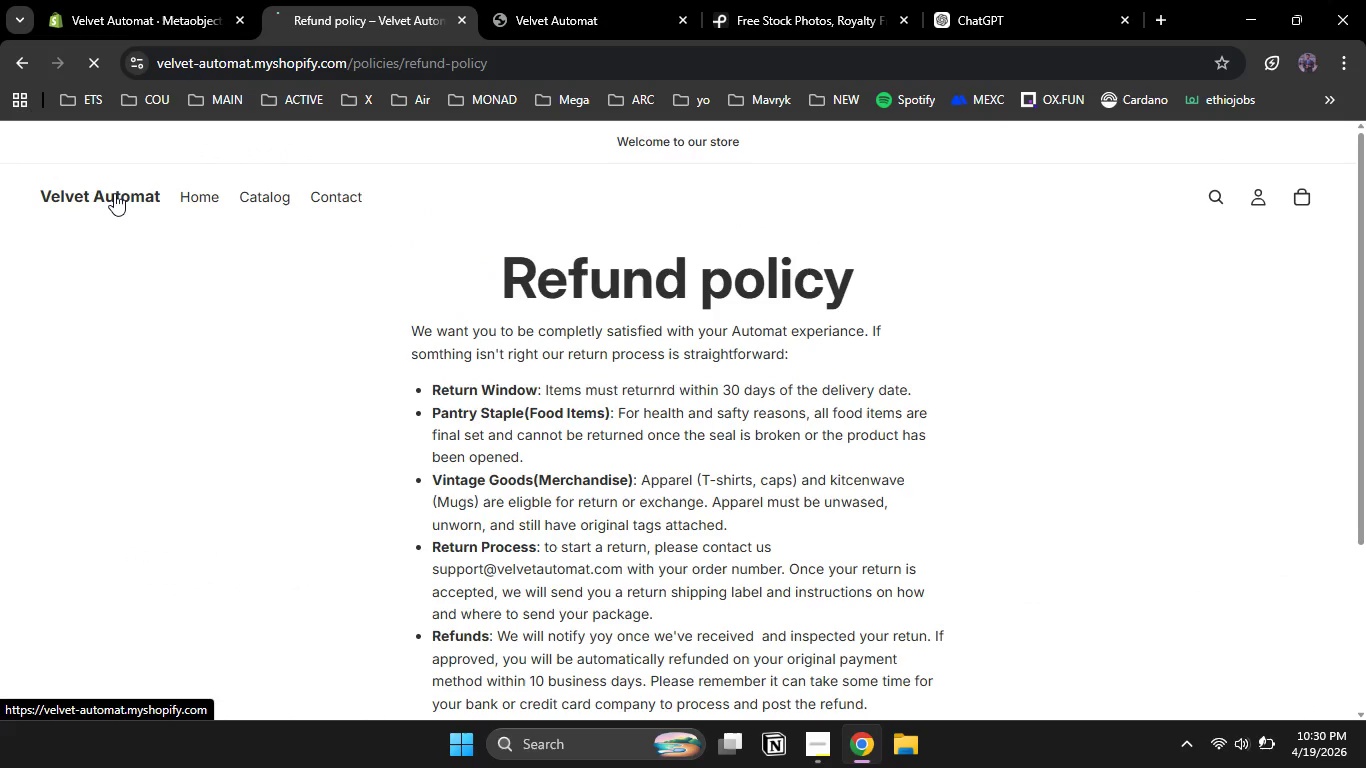 
left_click([114, 193])
 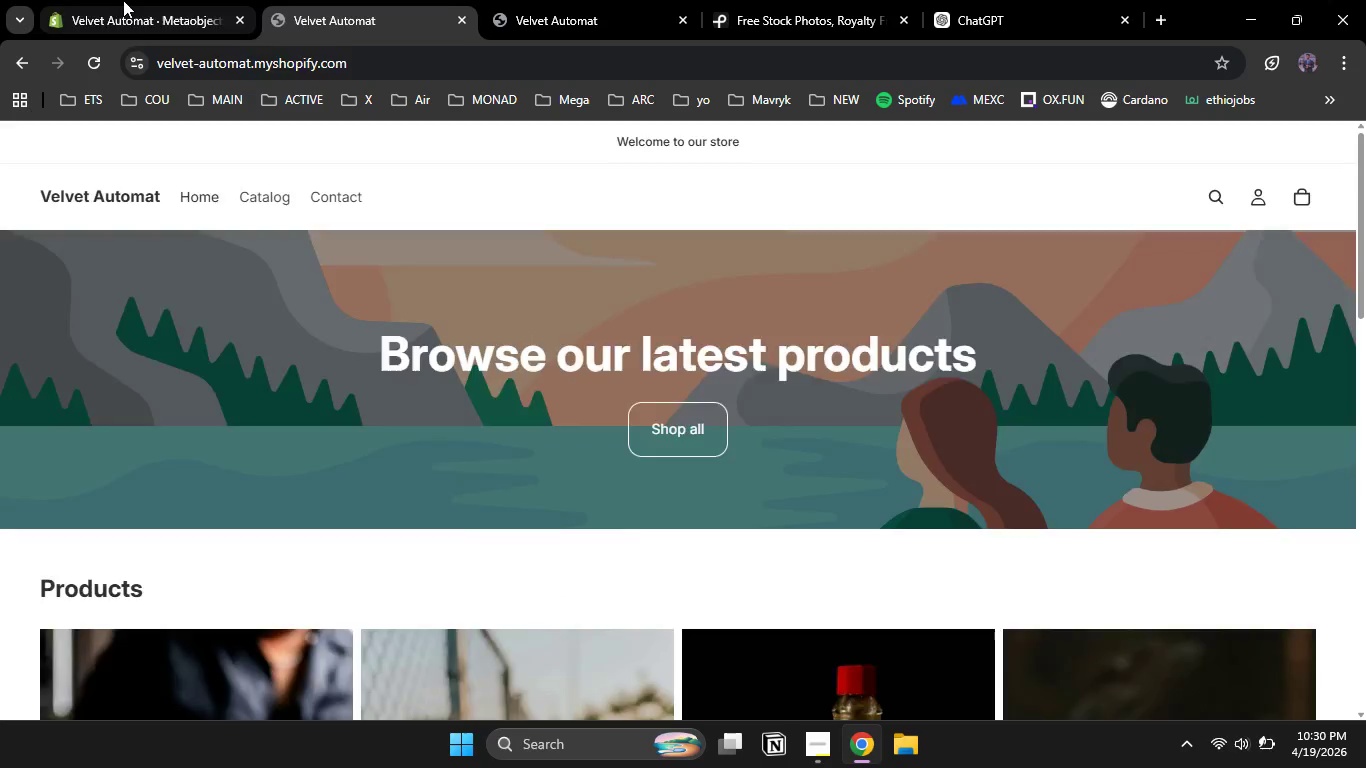 
left_click([123, 0])